 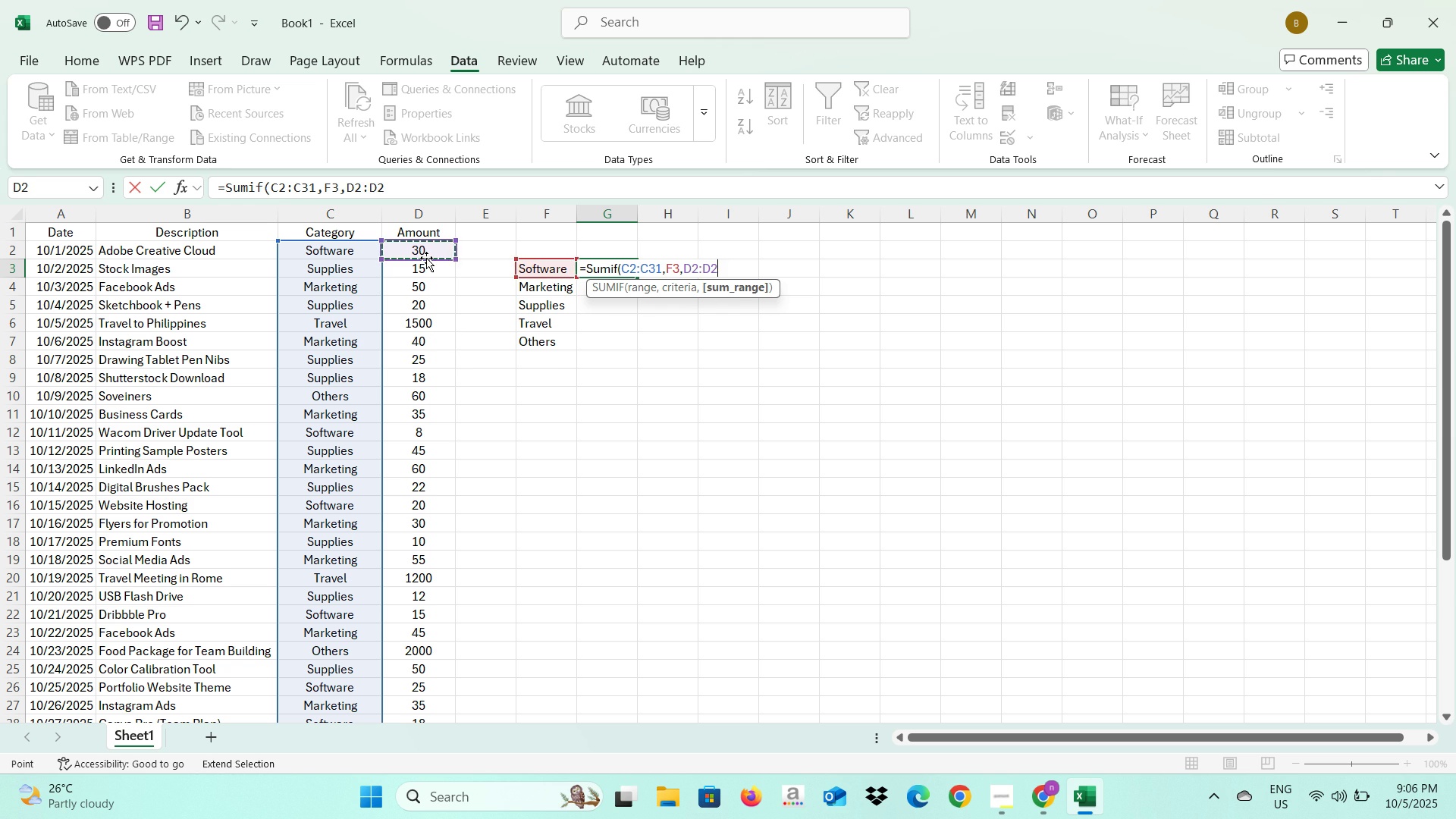 
scroll: coordinate [428, 336], scroll_direction: down, amount: 5.0
 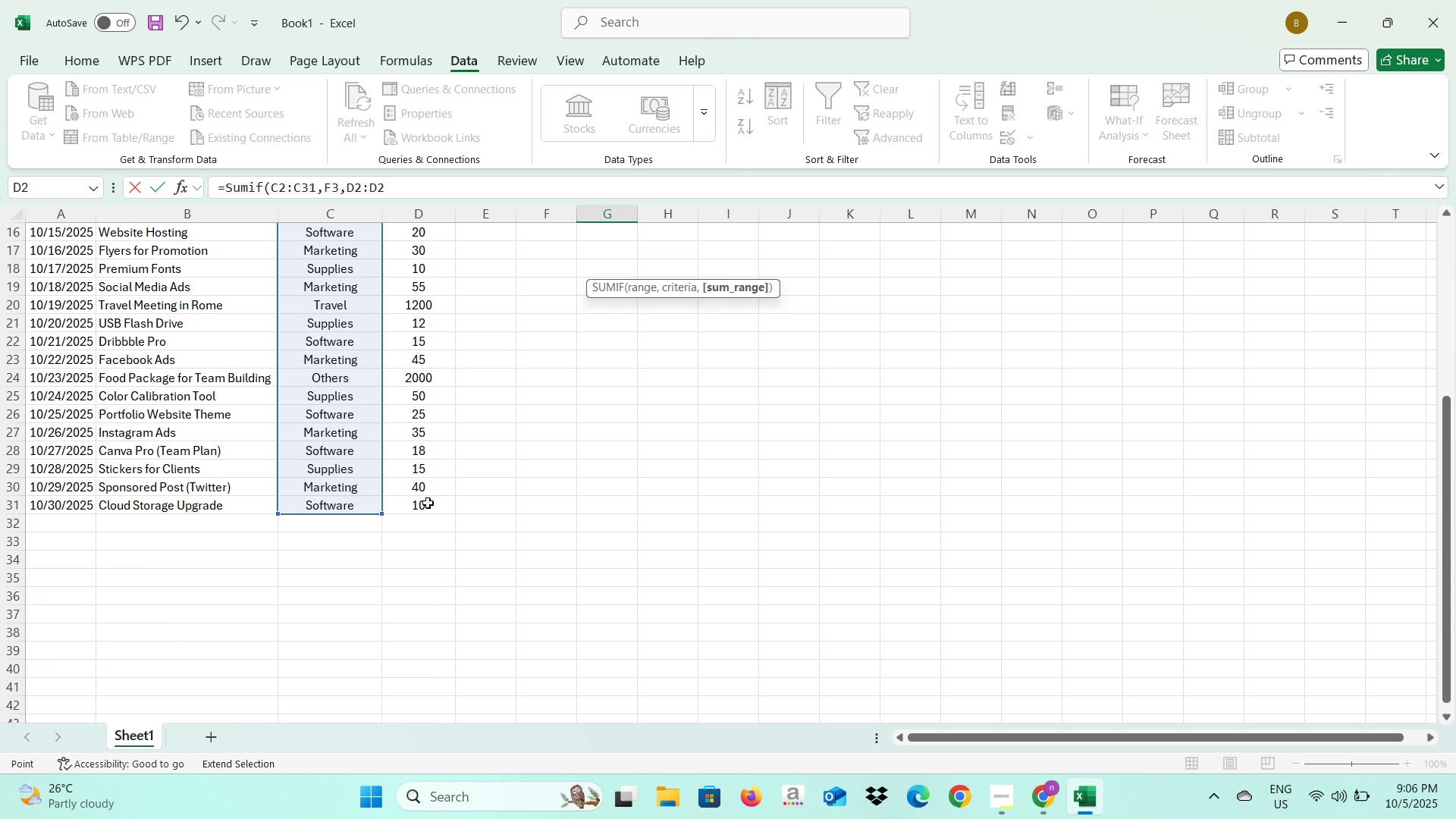 
left_click([427, 504])
 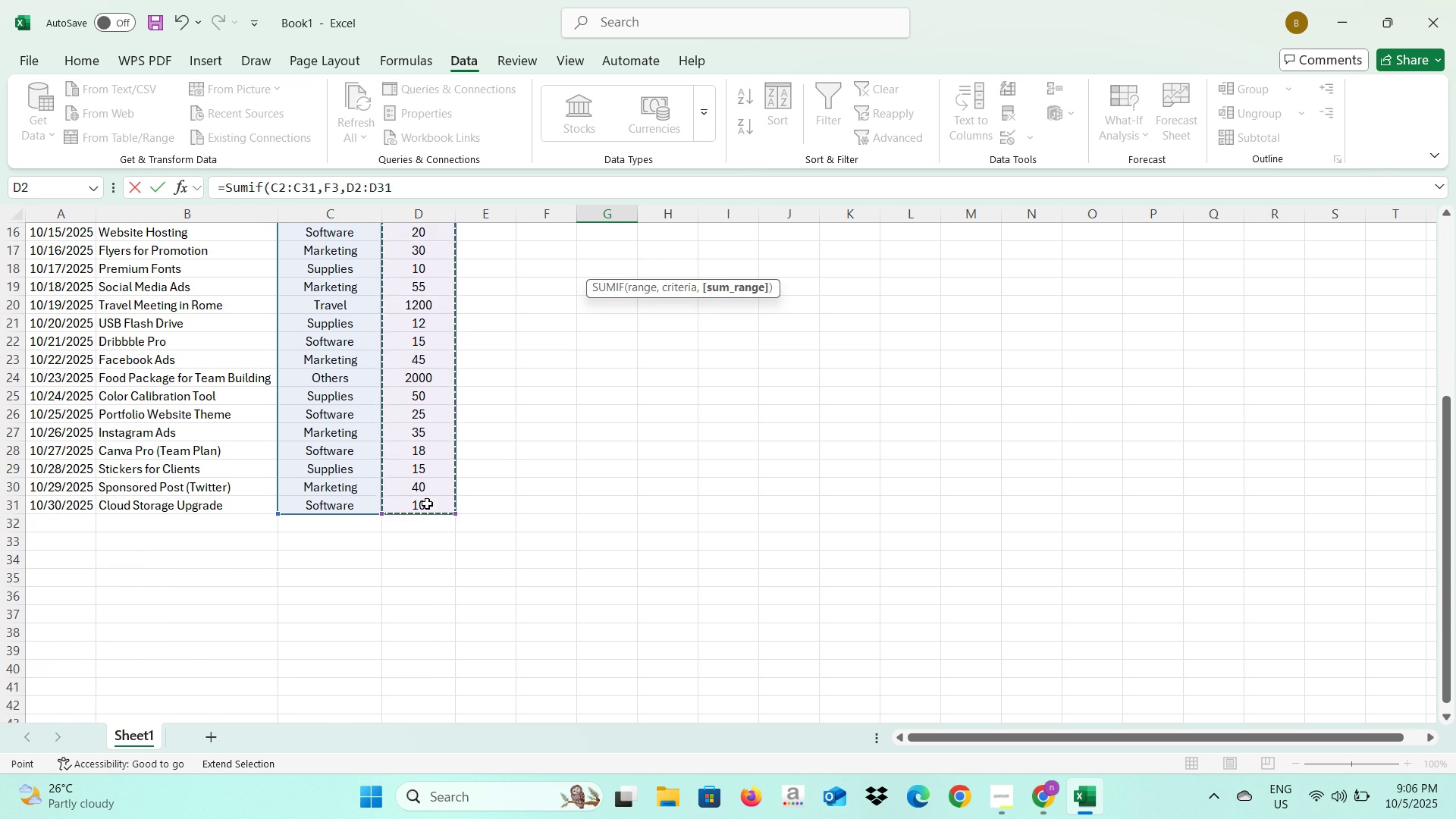 
scroll: coordinate [427, 504], scroll_direction: up, amount: 9.0
 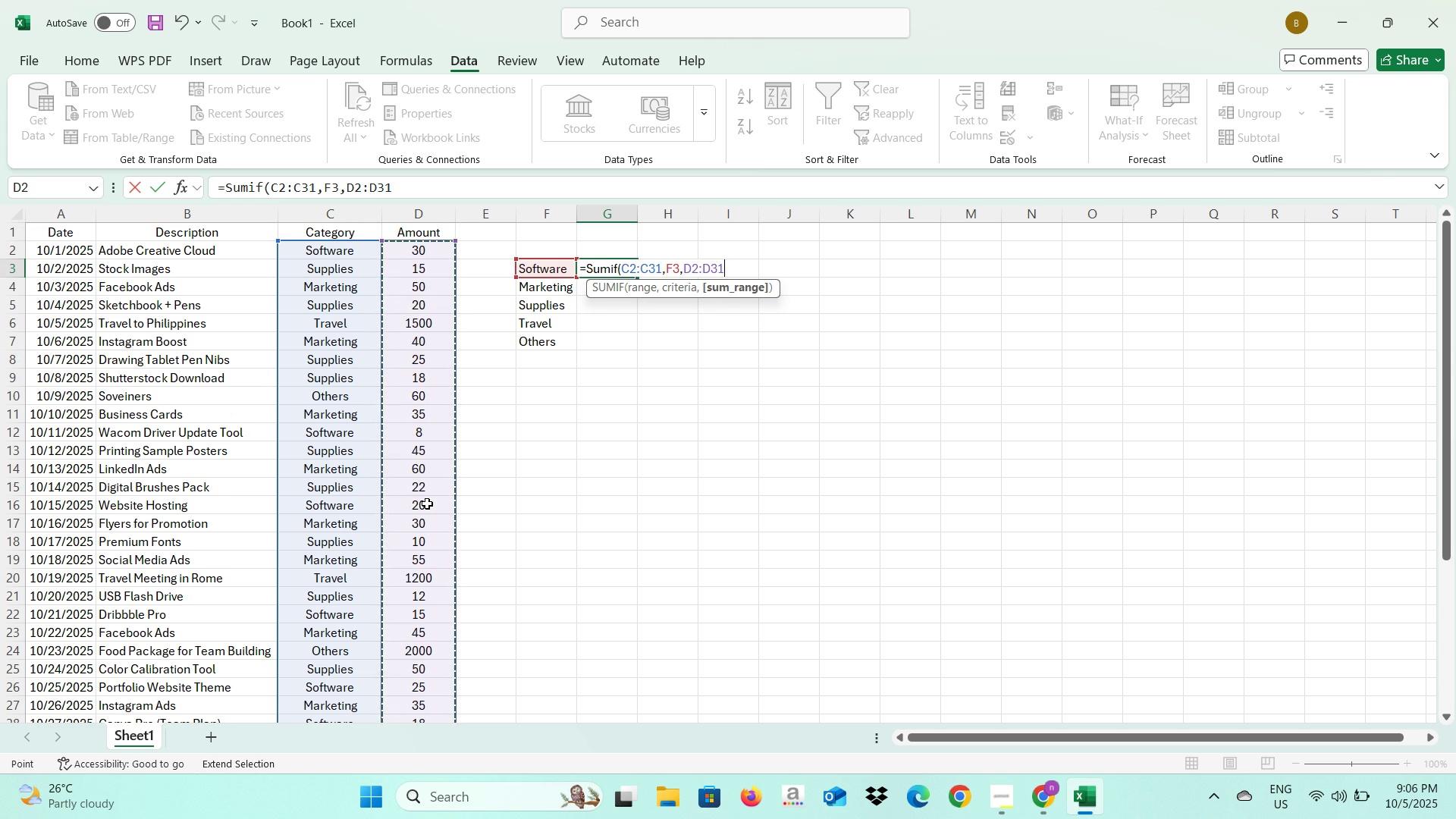 
key(Enter)
 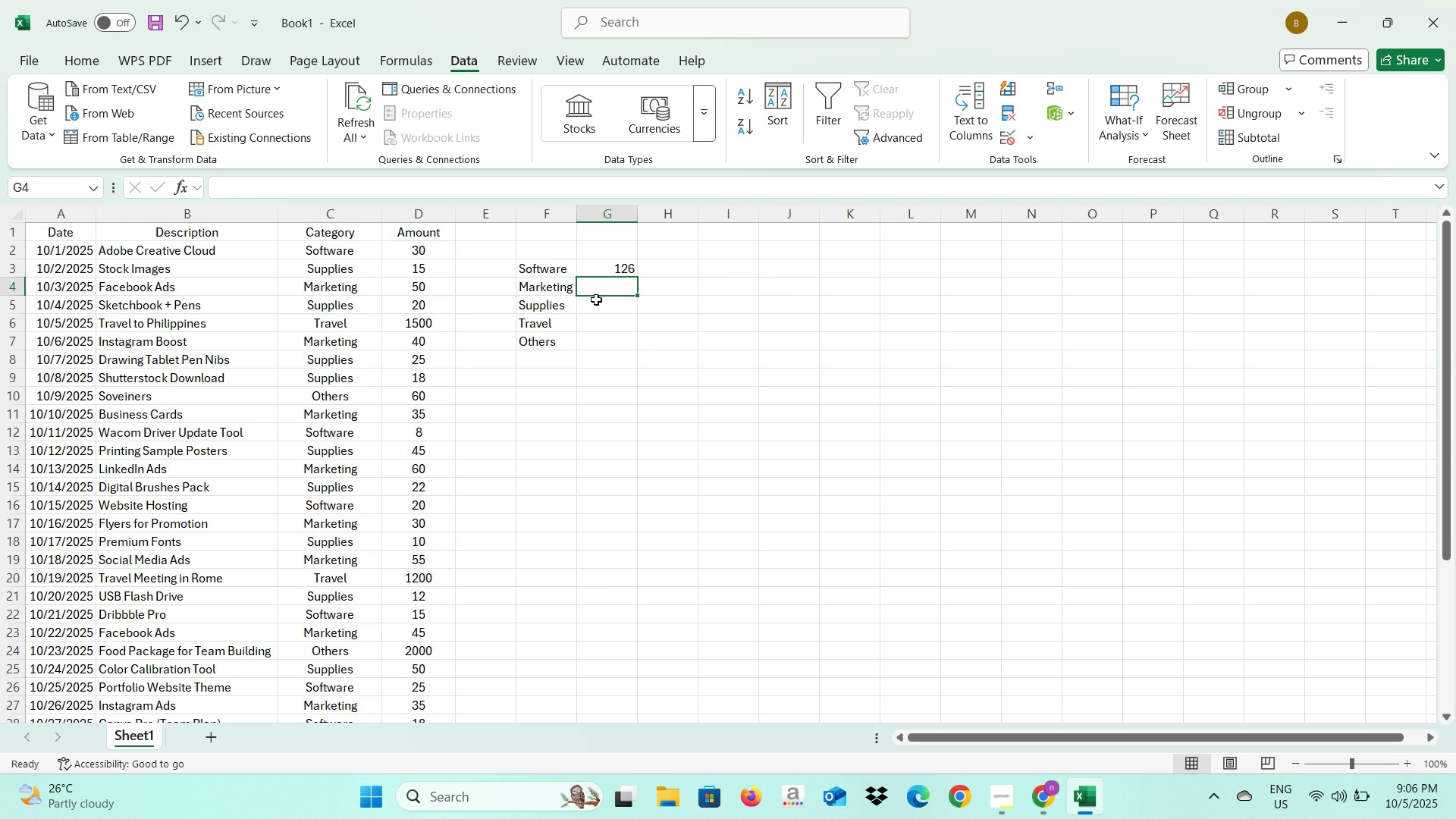 
type(+)
key(Backspace)
type(=Sumif()